 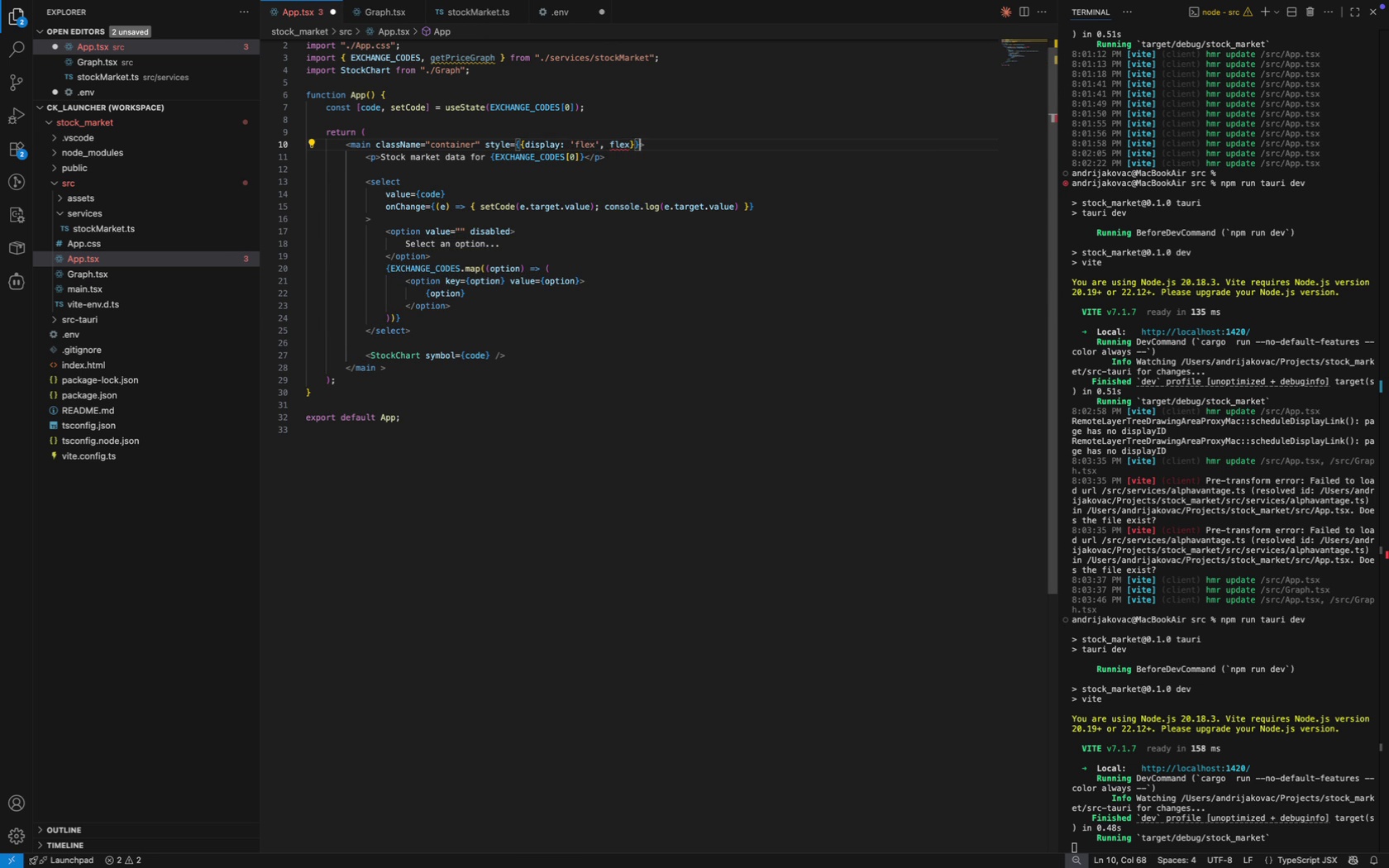 
key(Alt+Shift+ArrowLeft)
 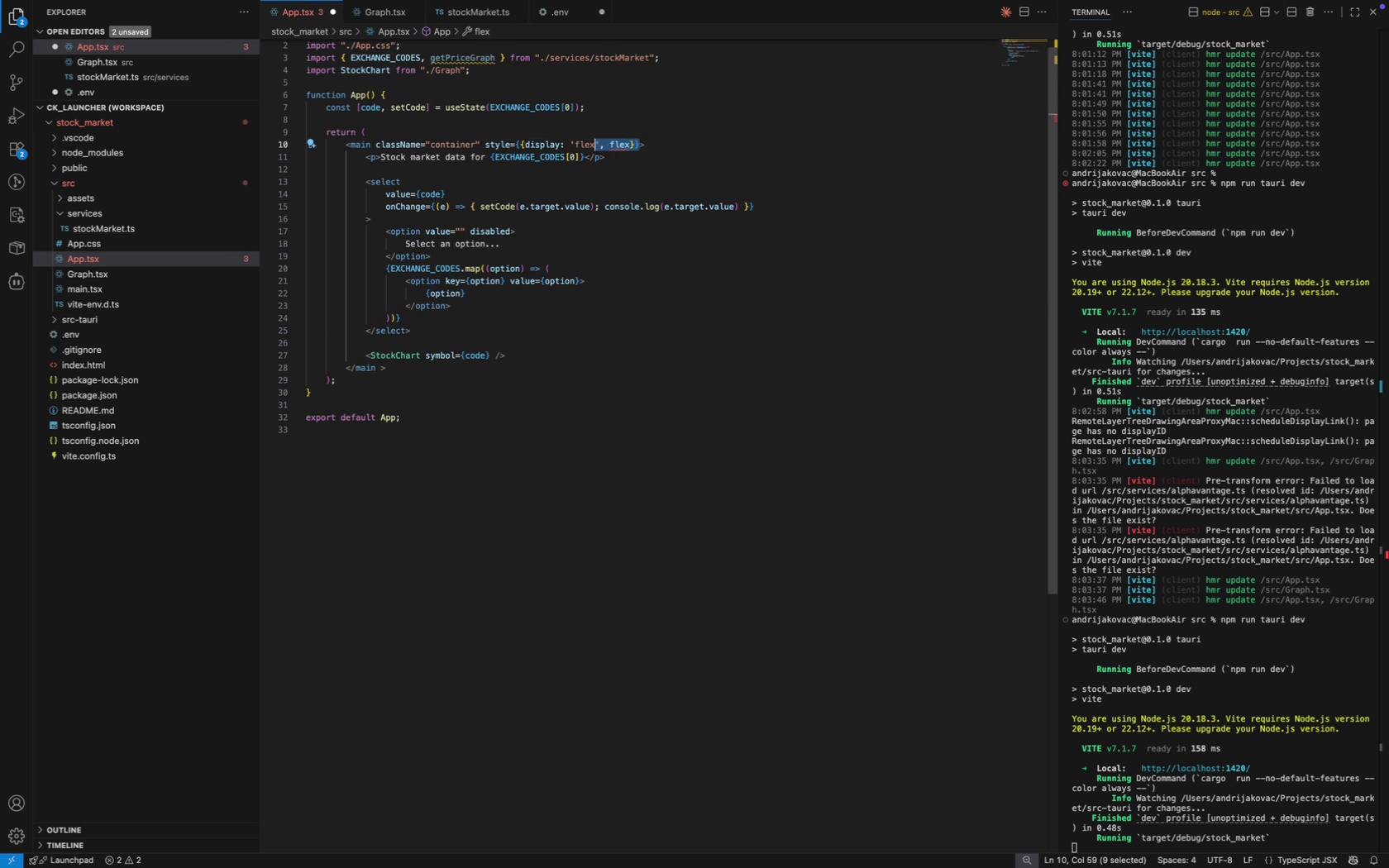 
key(Alt+Shift+ArrowLeft)
 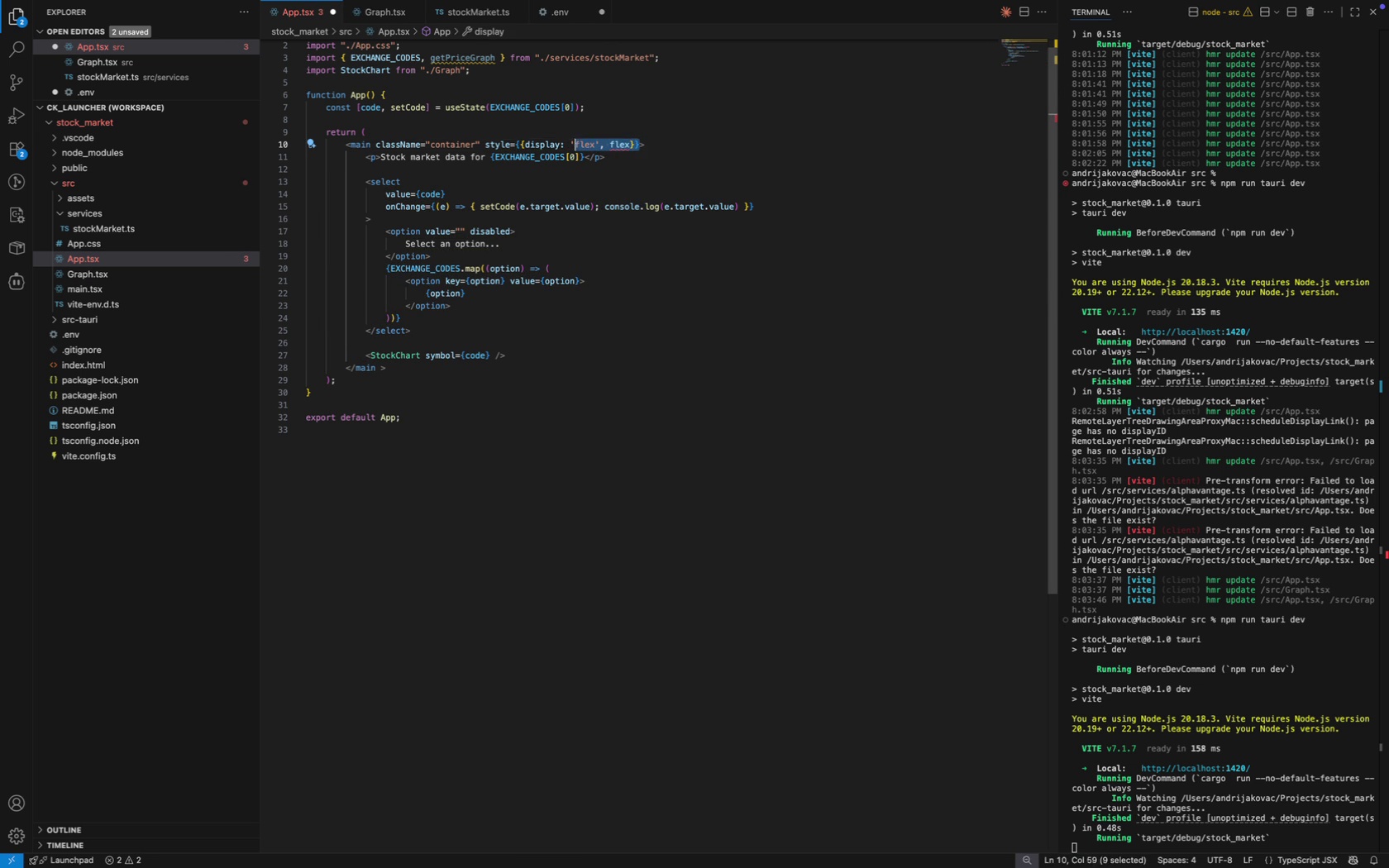 
key(Alt+Shift+ArrowLeft)
 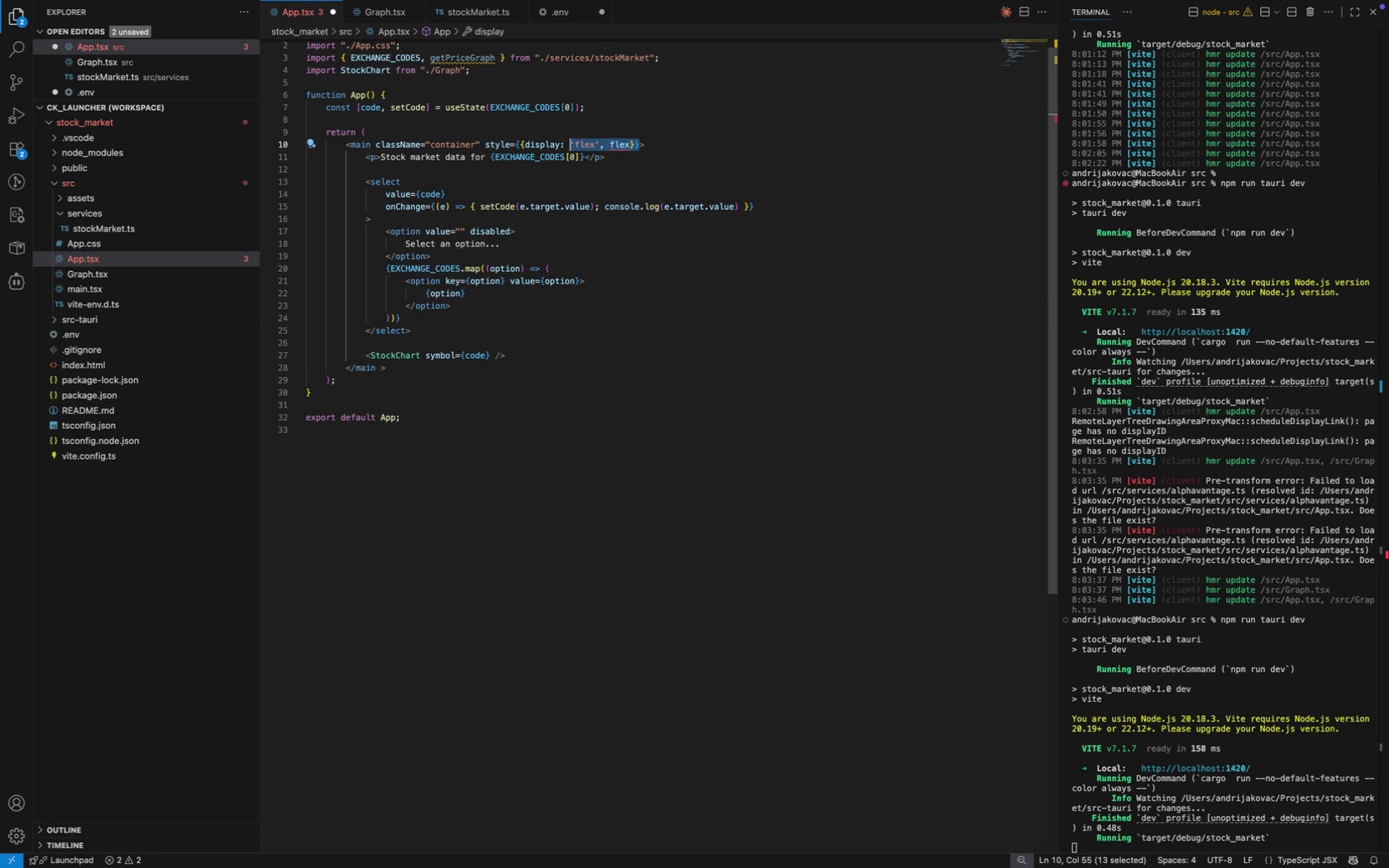 
key(Alt+Shift+ArrowLeft)
 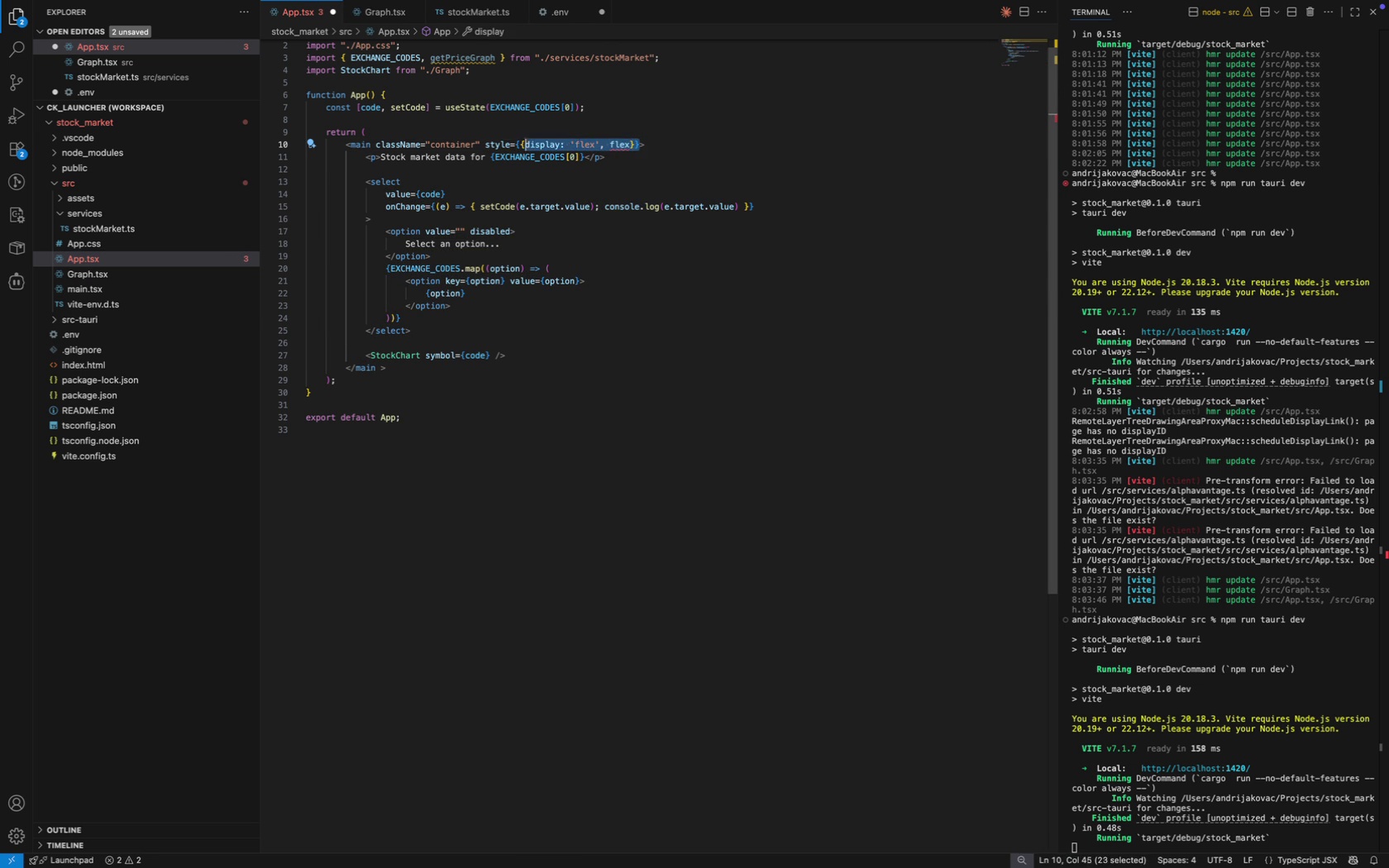 
key(Alt+Shift+ArrowLeft)
 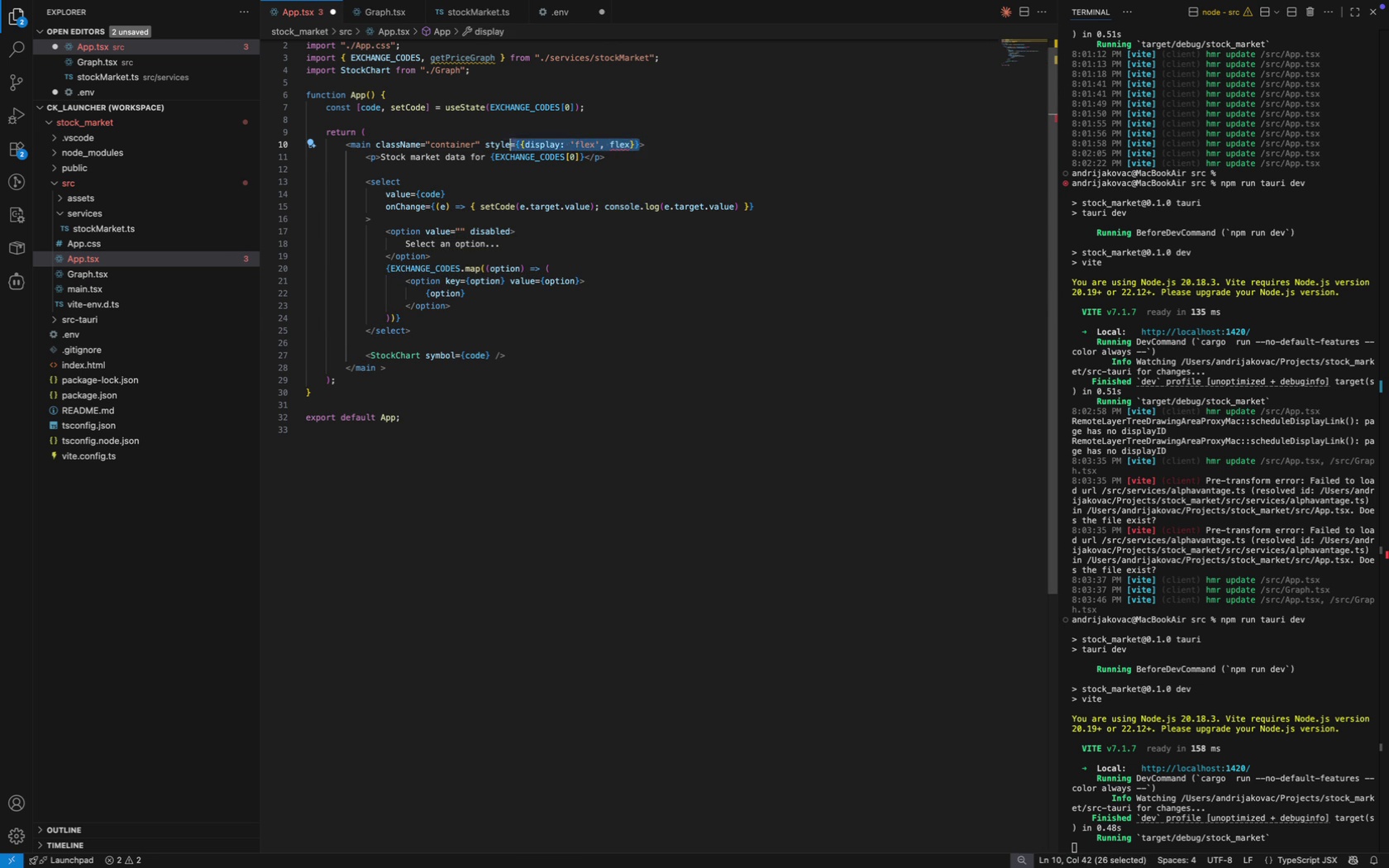 
key(Alt+Shift+ArrowLeft)
 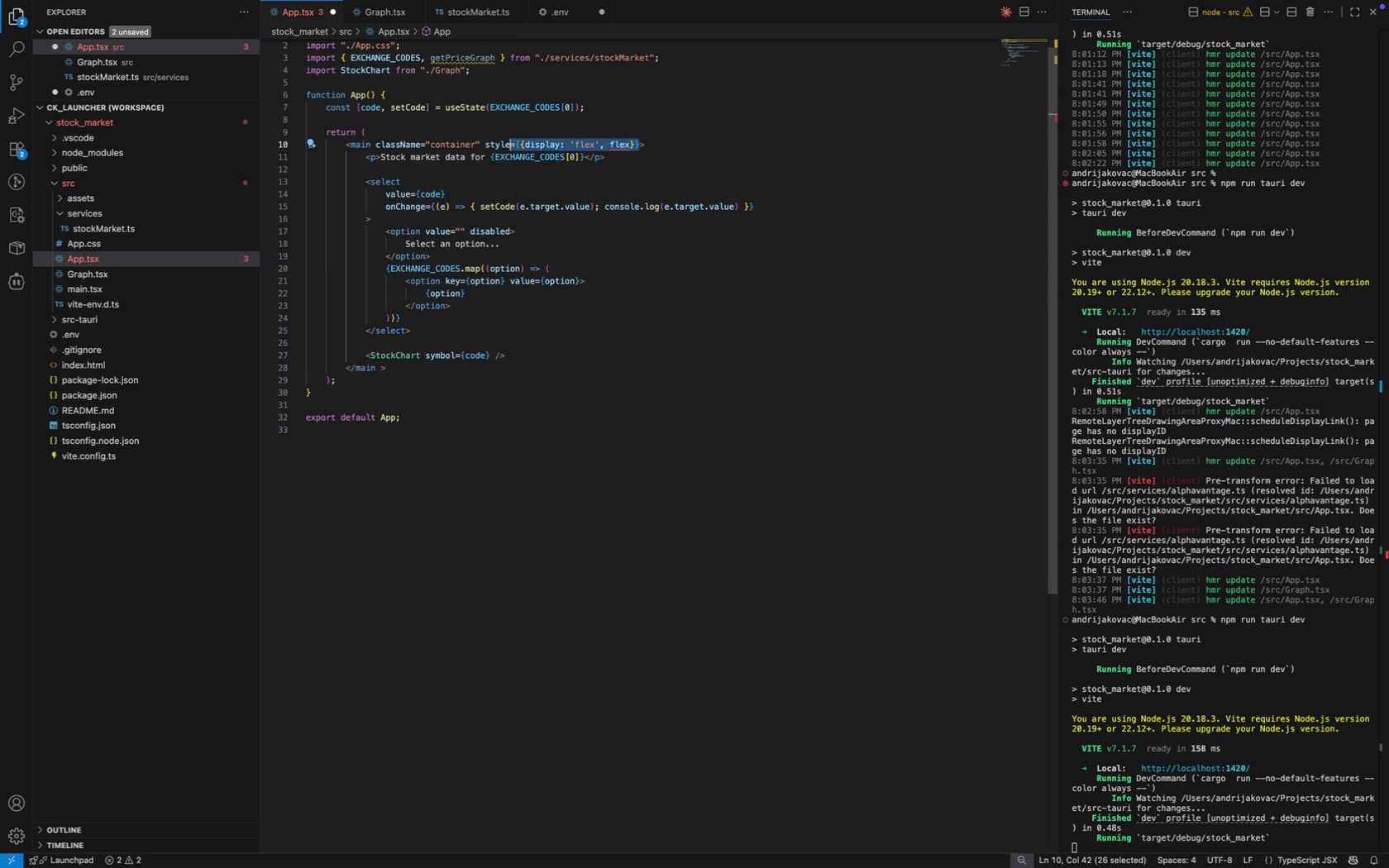 
key(Alt+Shift+ArrowLeft)
 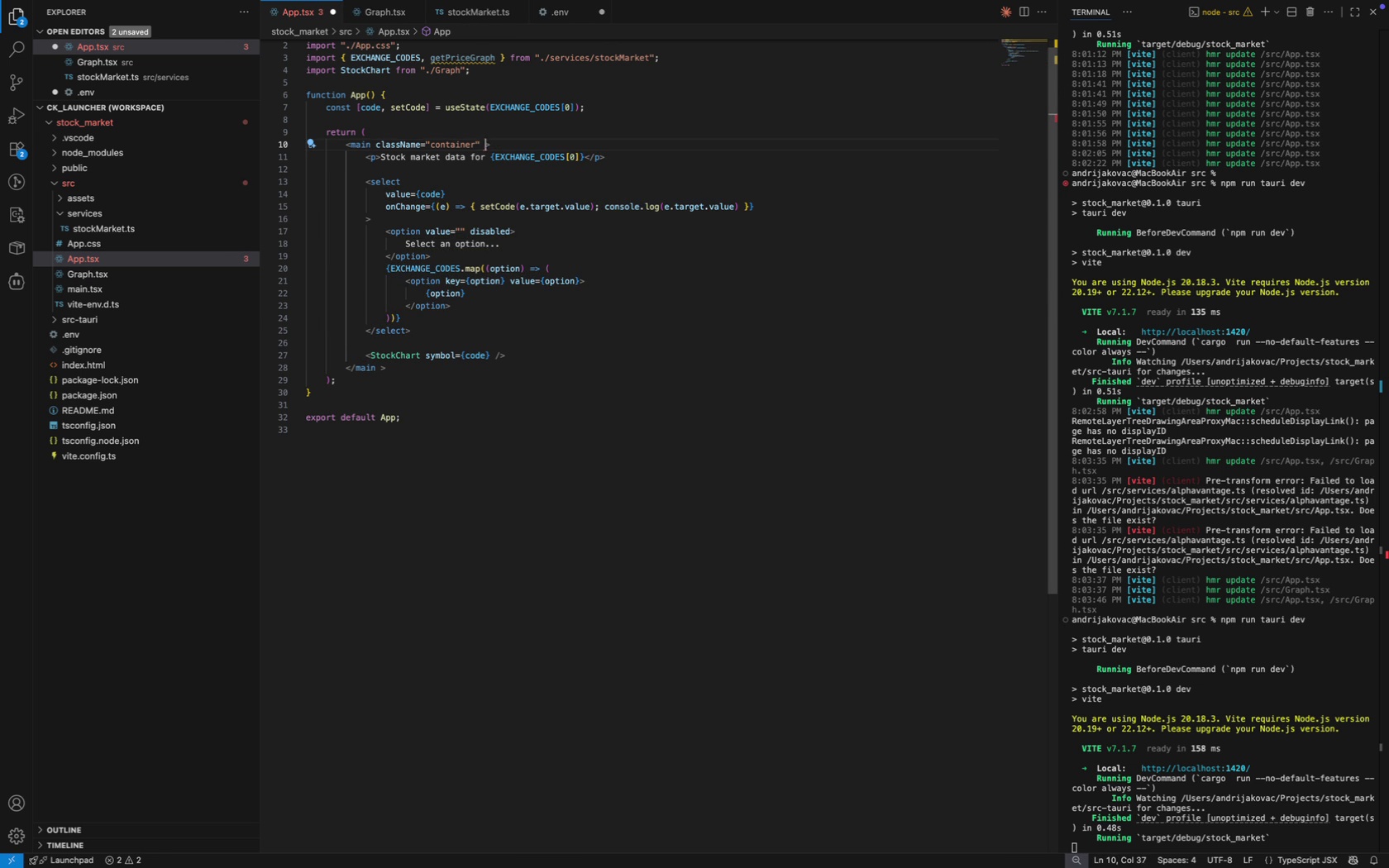 
key(Backspace)
 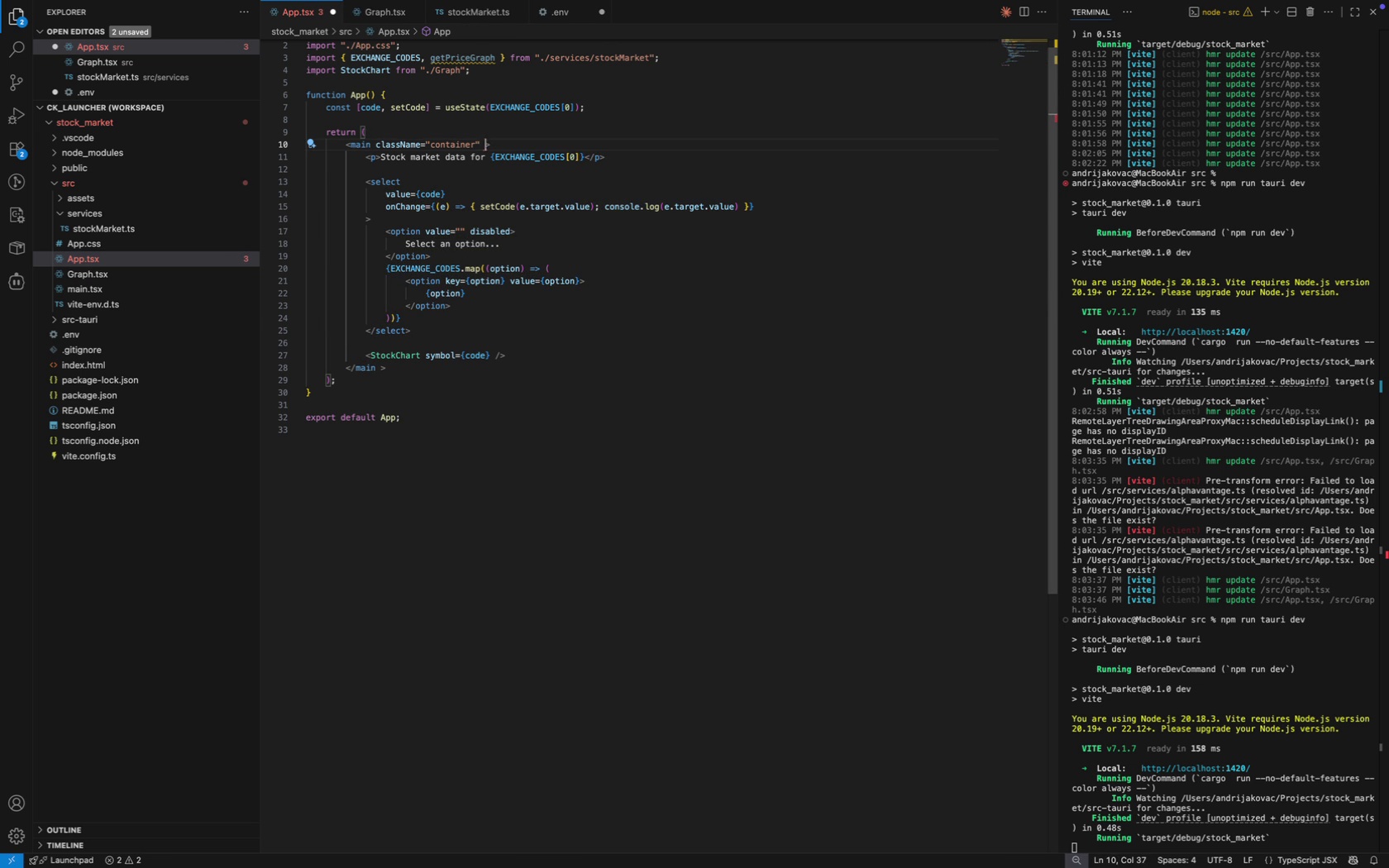 
key(Backspace)
 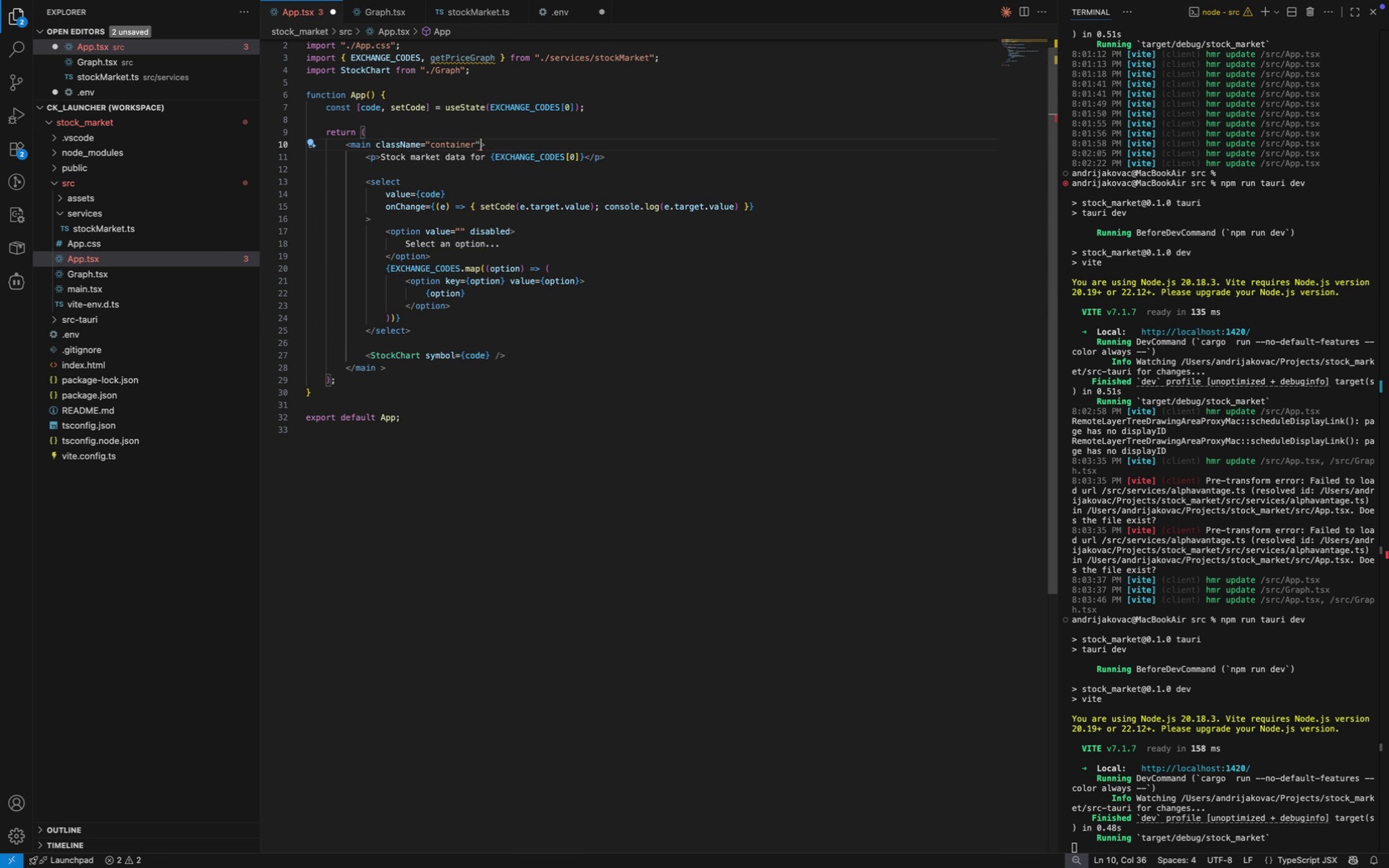 
key(ArrowDown)
 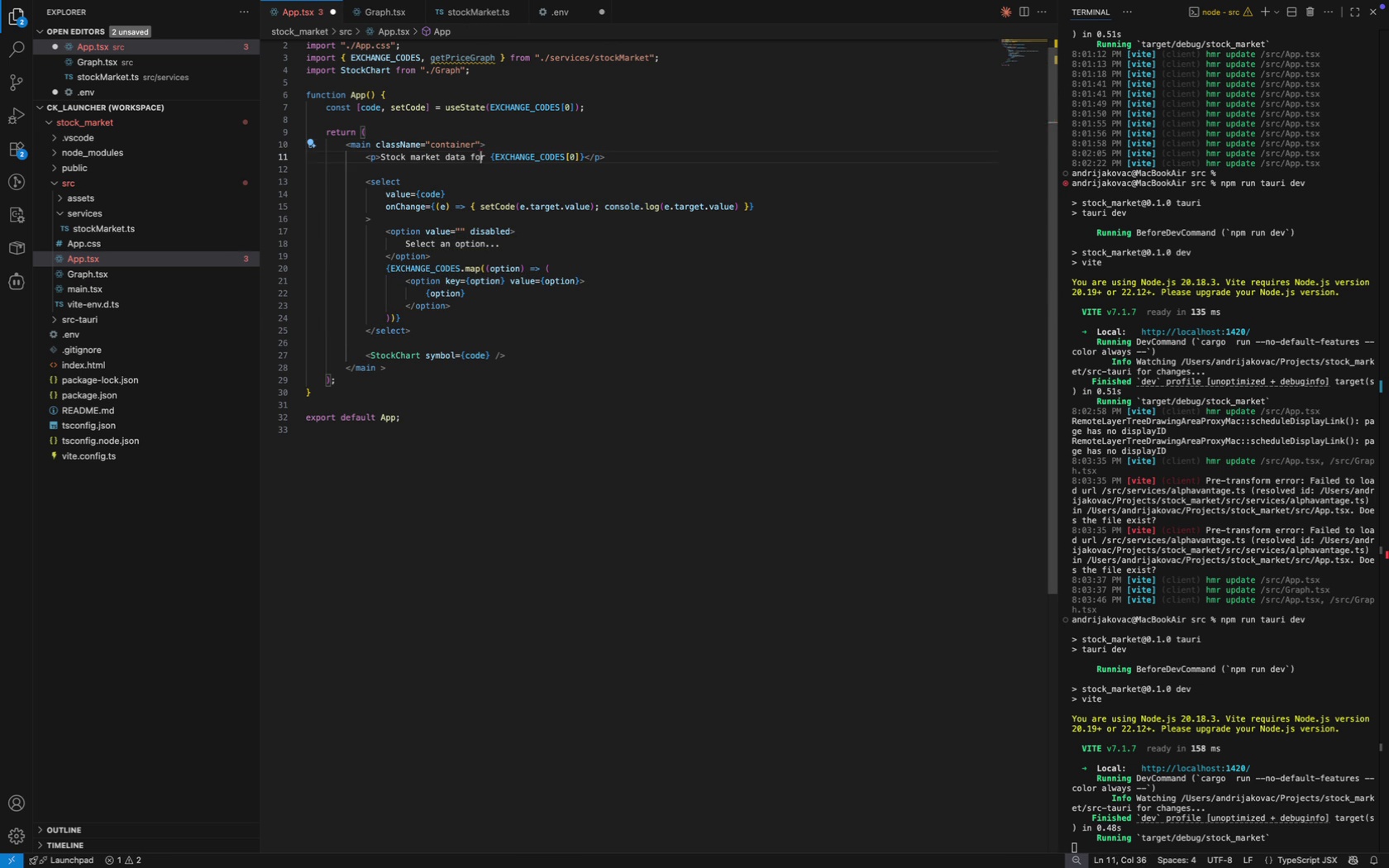 
key(ArrowDown)
 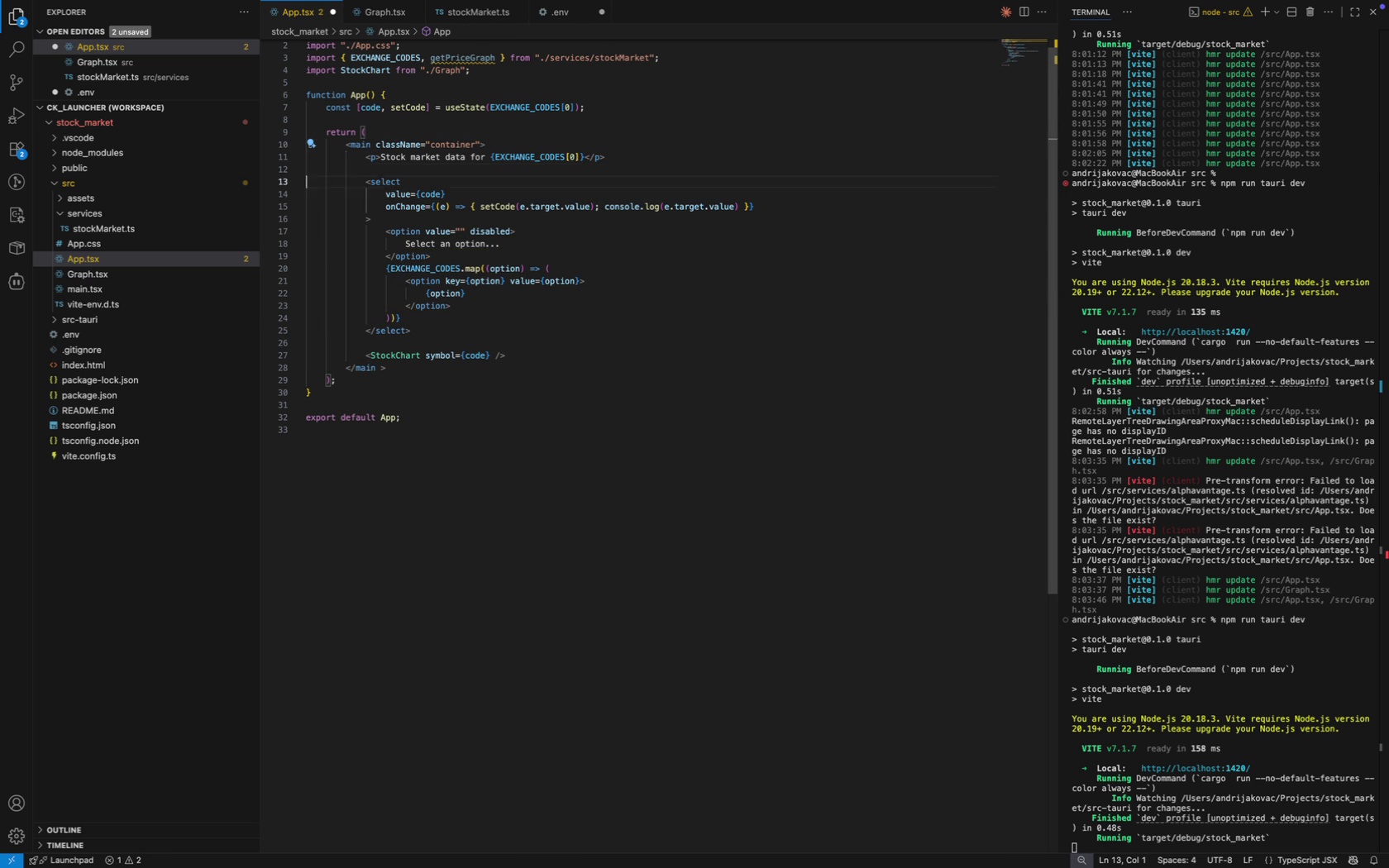 
key(ArrowRight)
 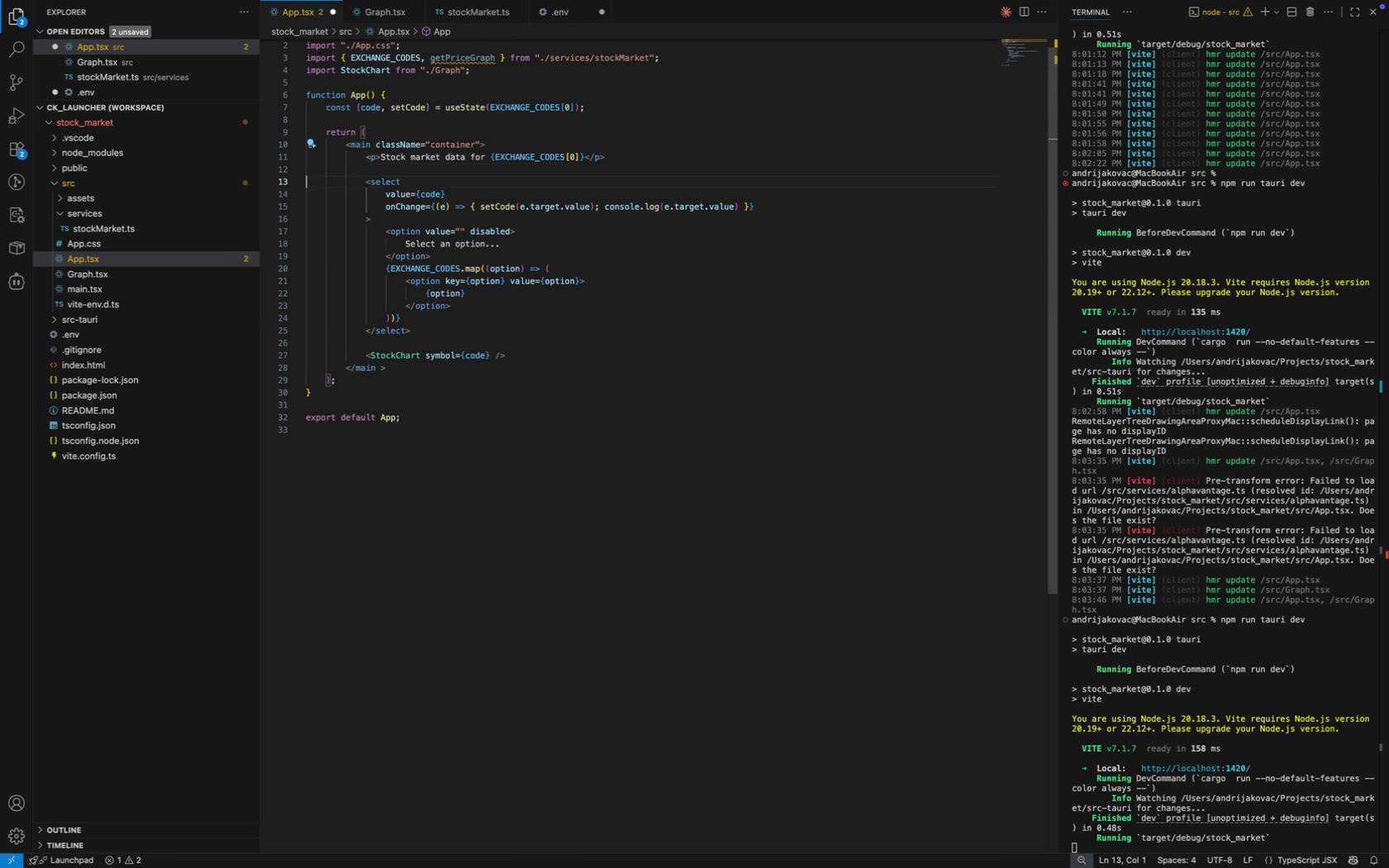 
key(ArrowUp)
 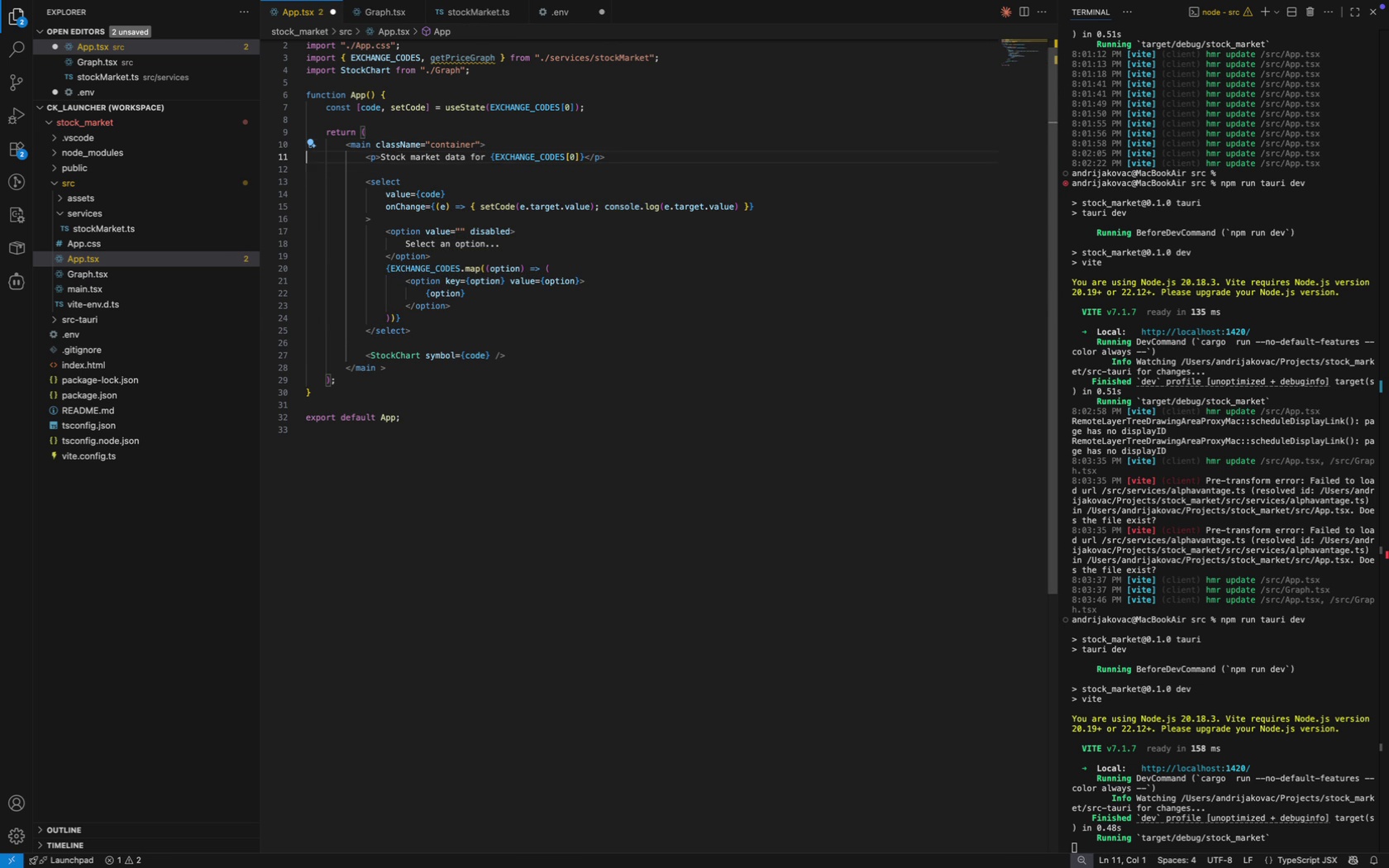 
key(ArrowUp)
 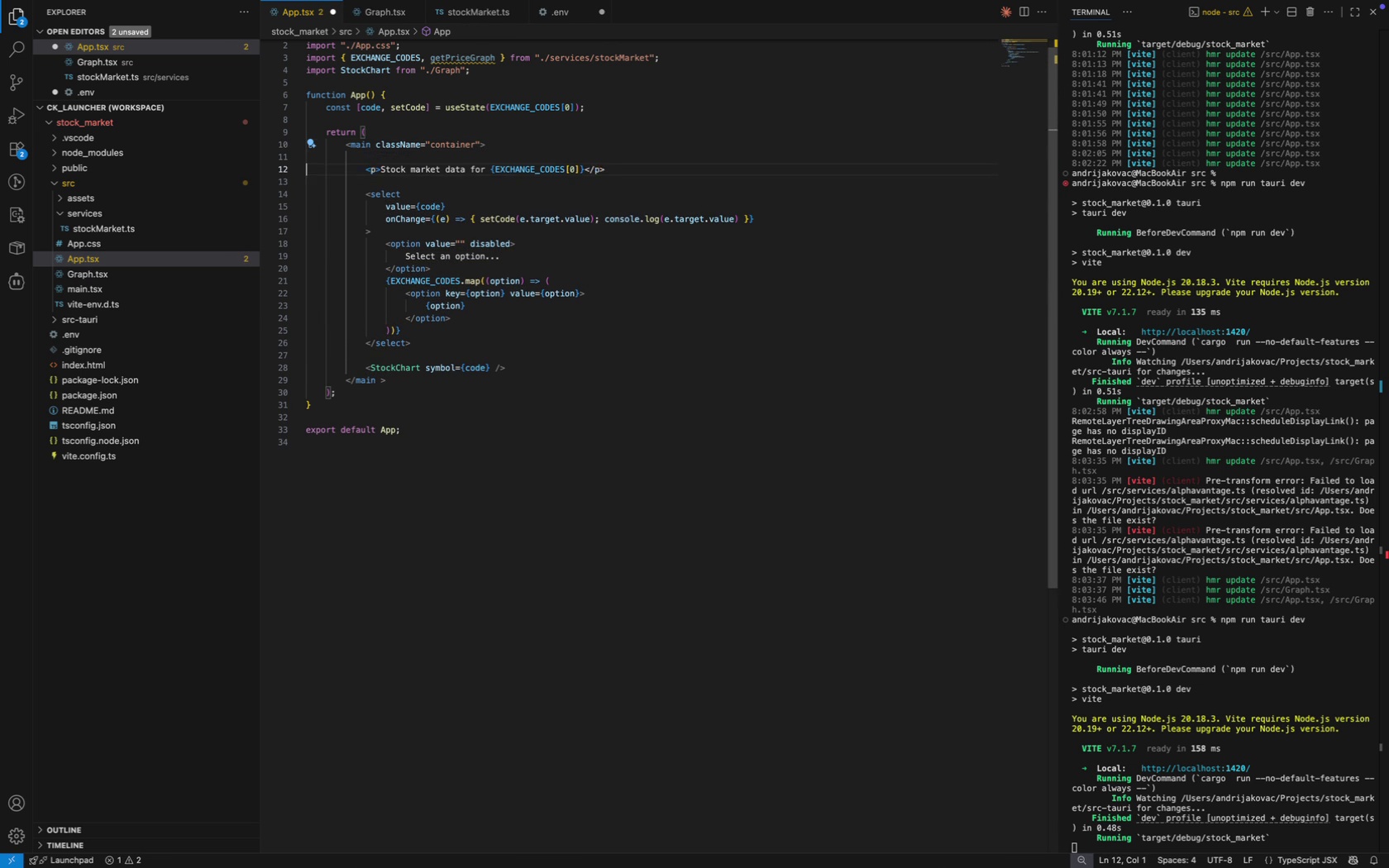 
key(Enter)
 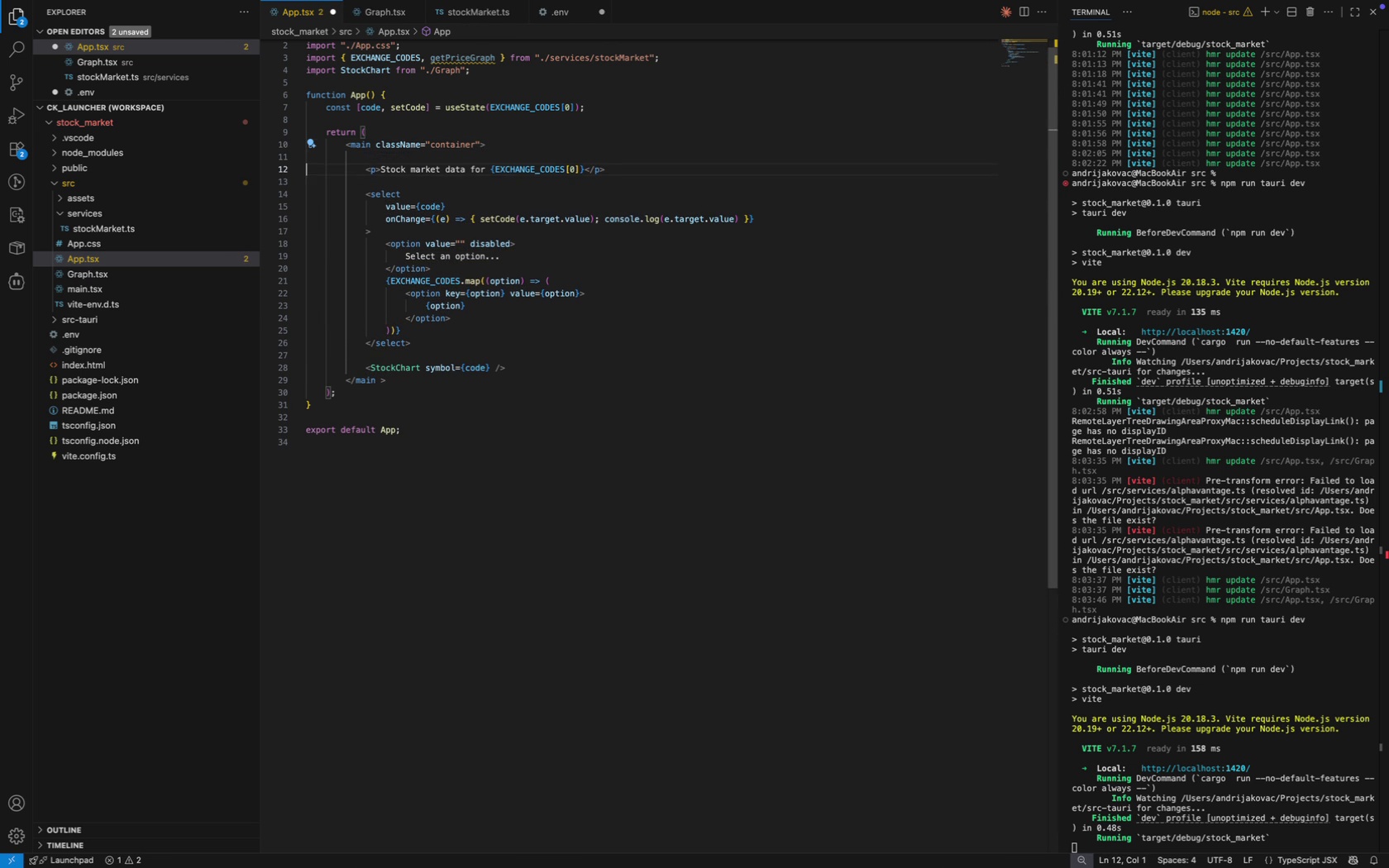 
key(ArrowUp)
 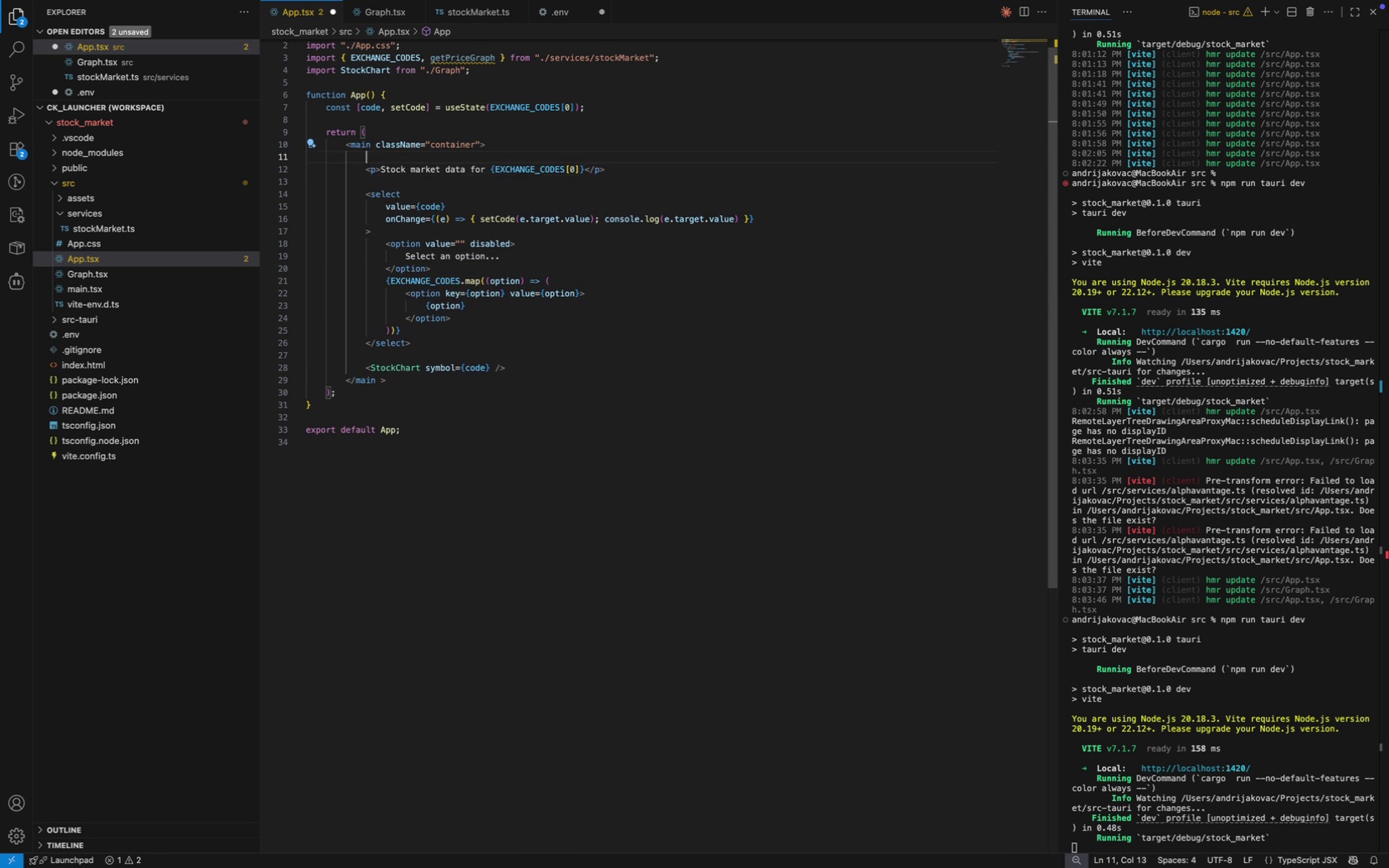 
key(Tab)
type(<div>)